 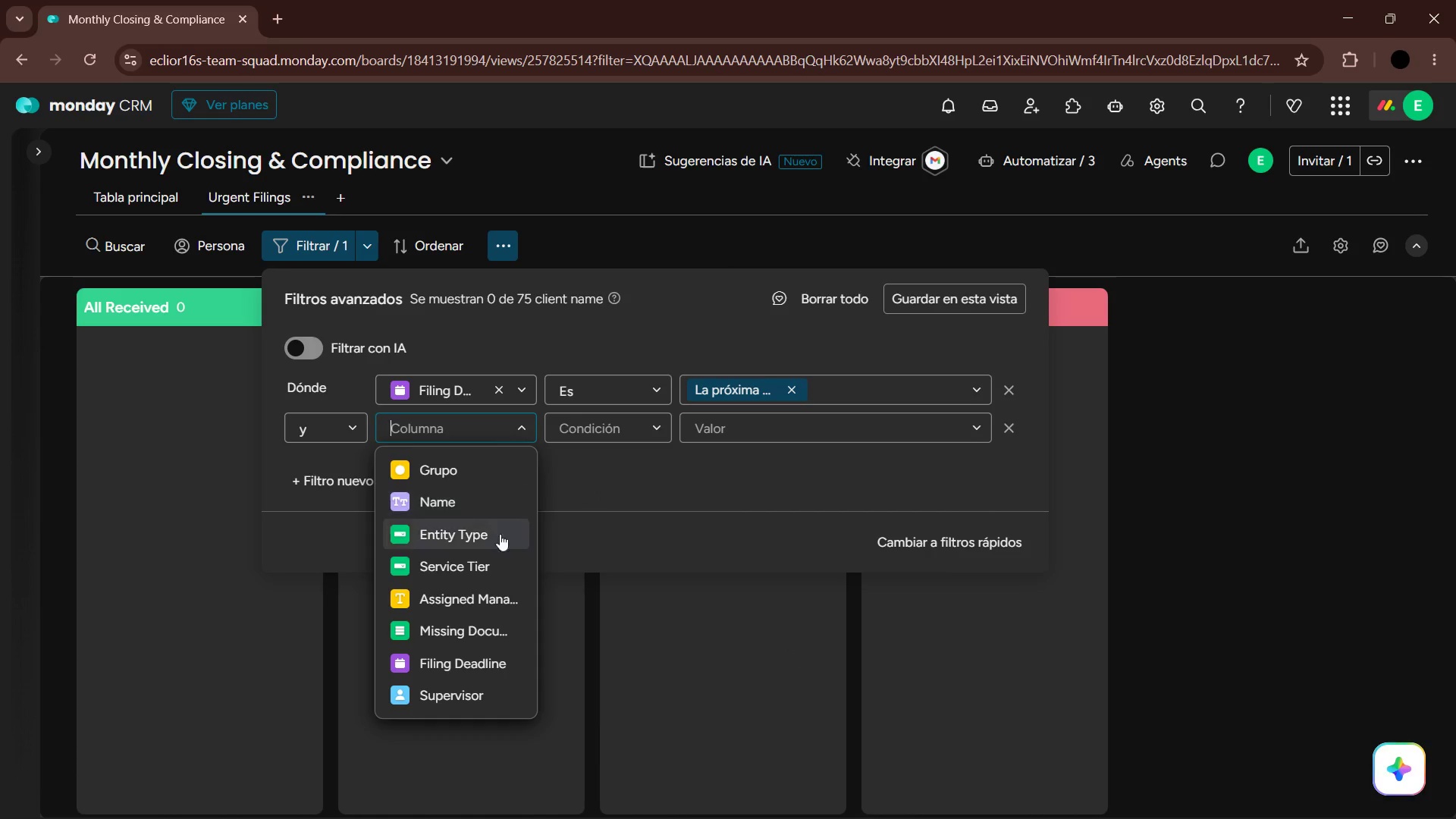 
left_click([485, 631])
 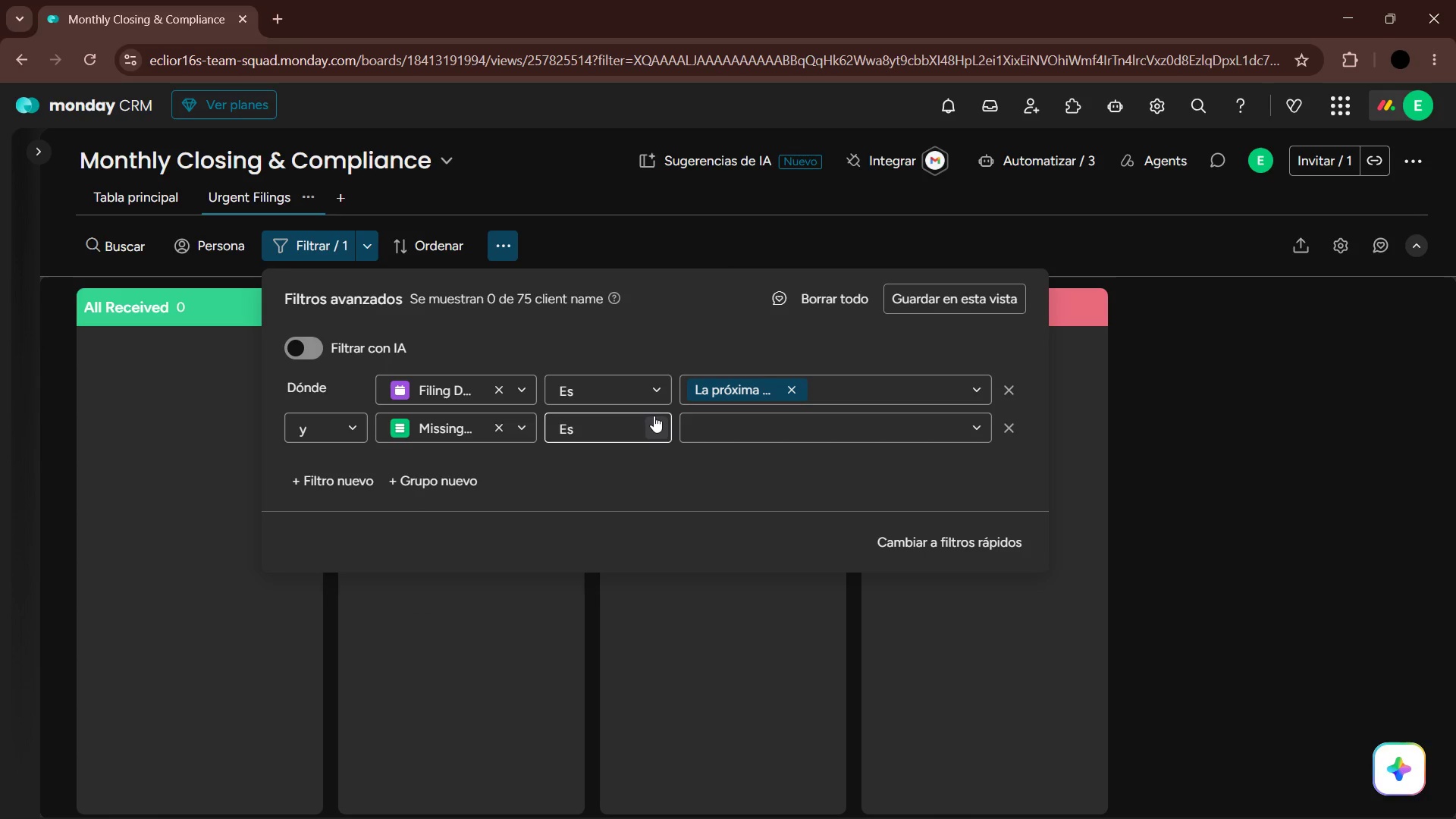 
left_click([652, 429])
 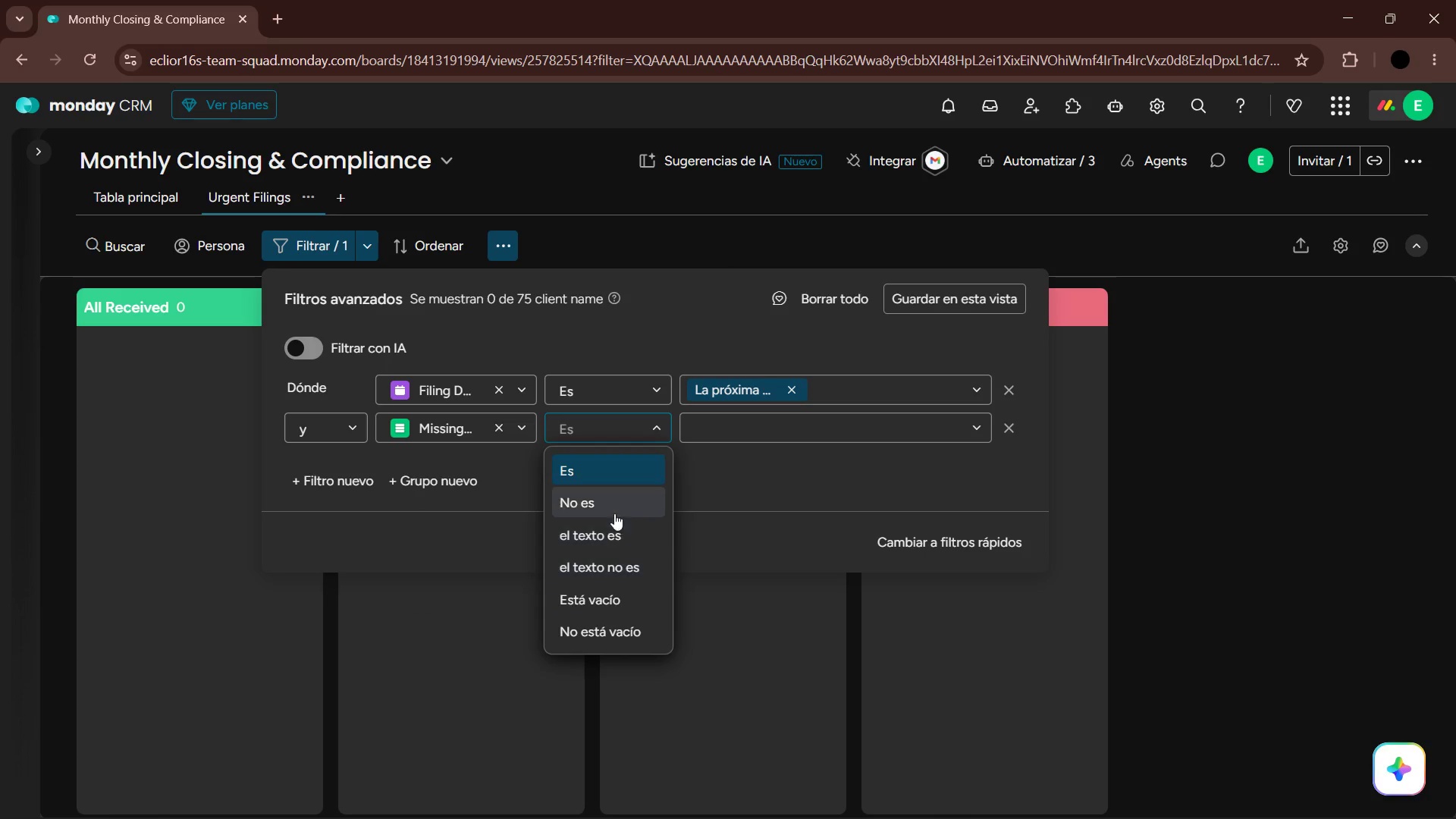 
double_click([780, 426])
 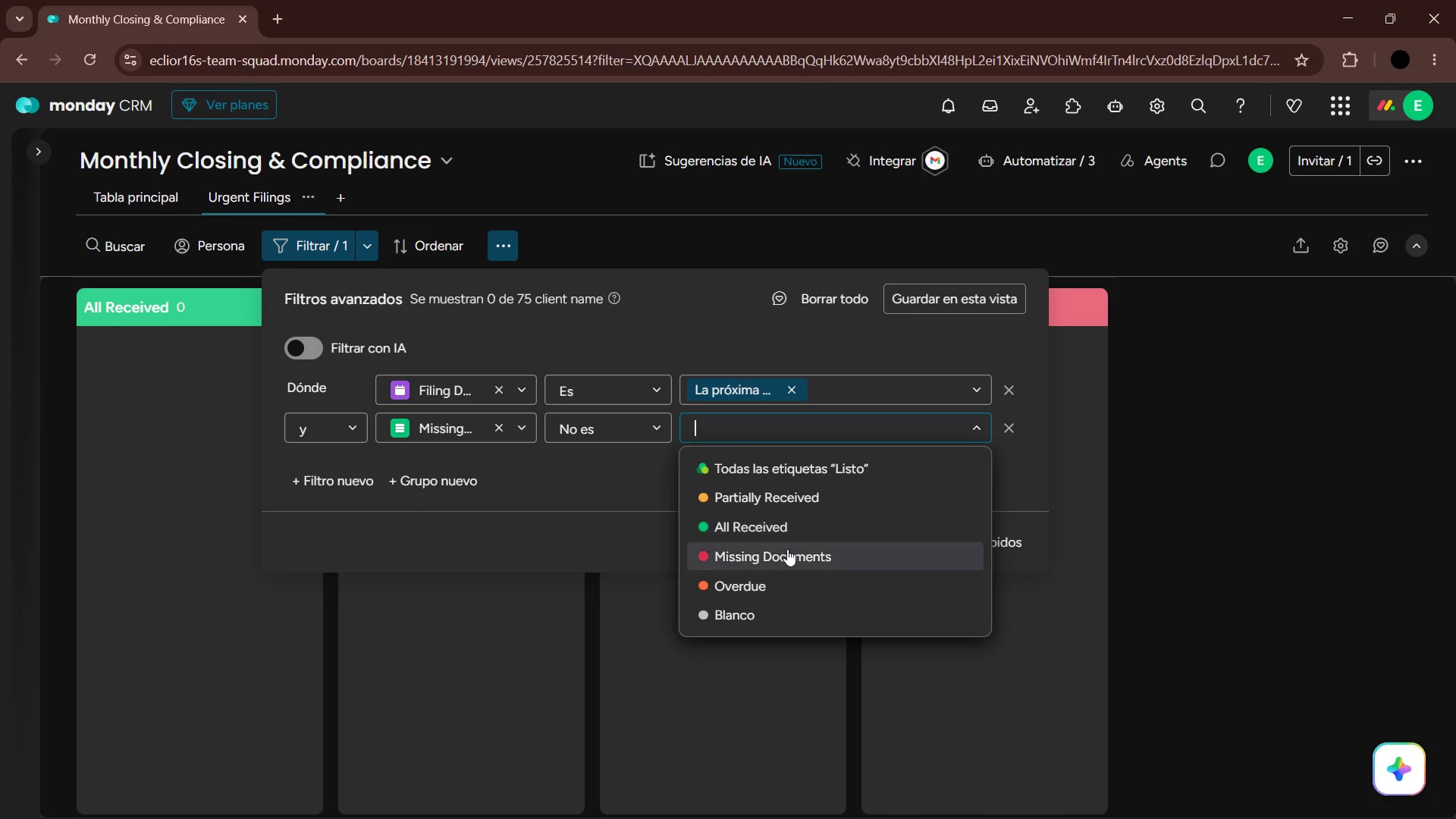 
left_click([786, 533])
 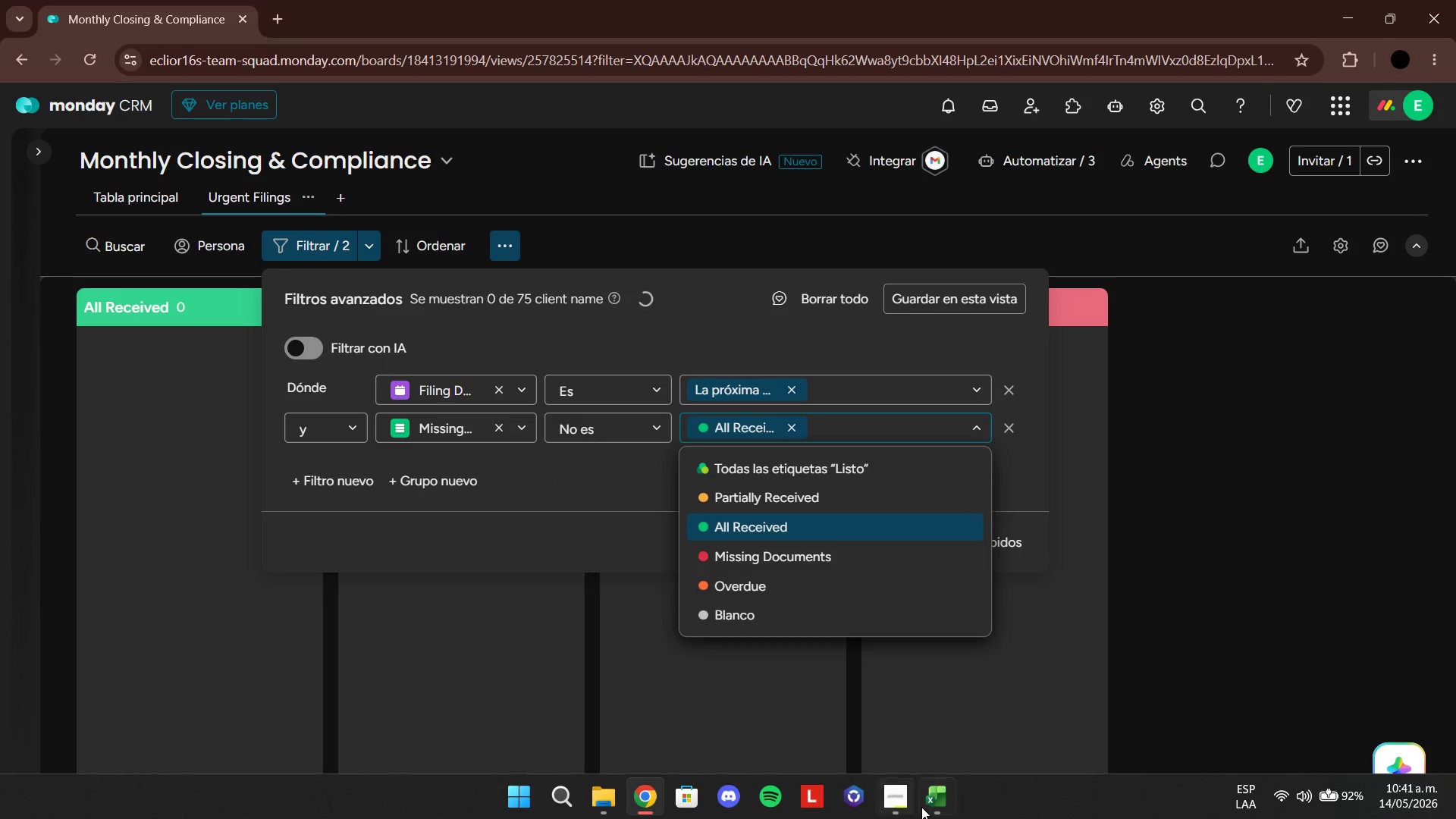 
left_click([929, 803])
 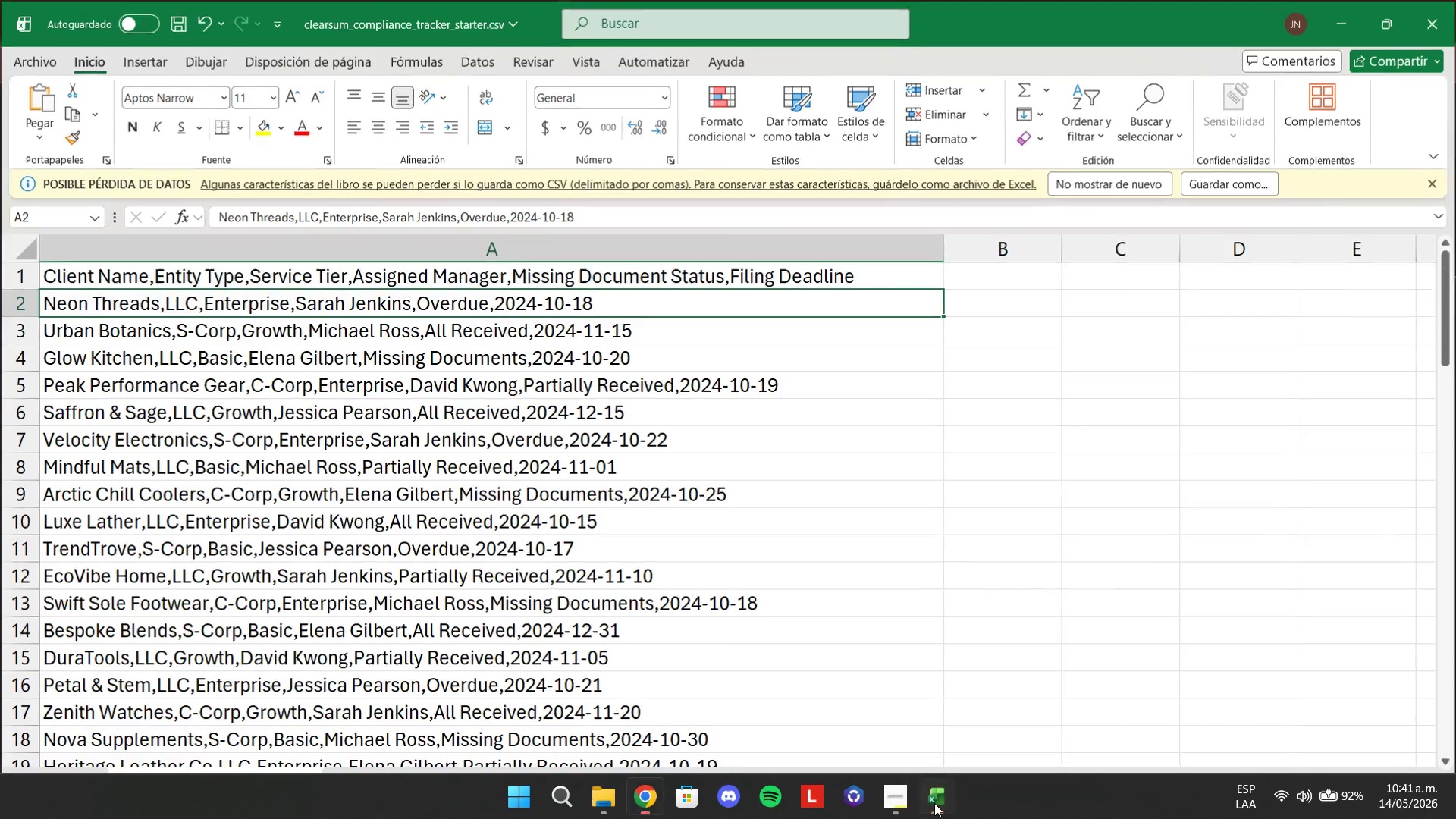 
double_click([904, 799])